 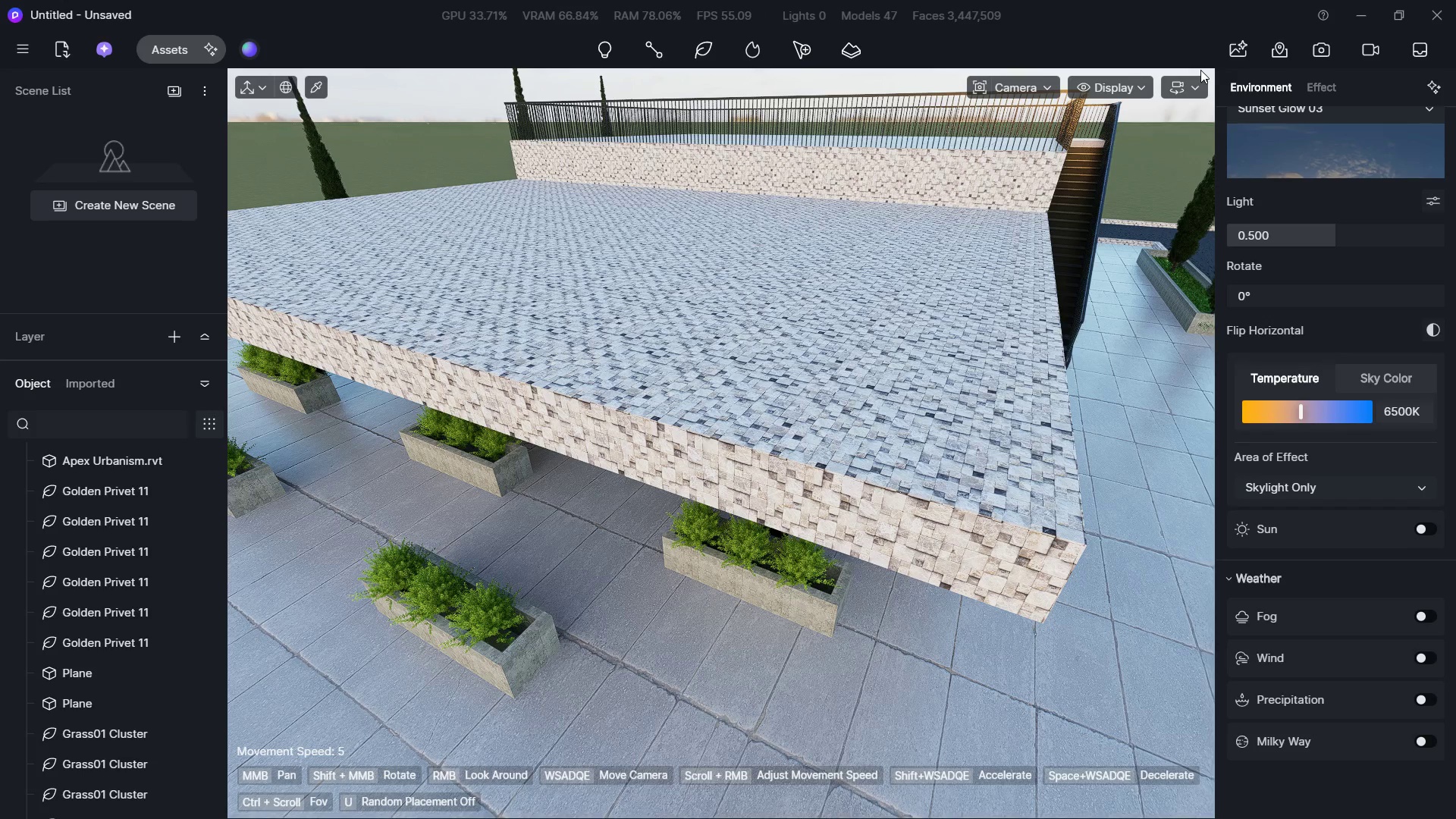 
hold_key(key=D, duration=0.38)
 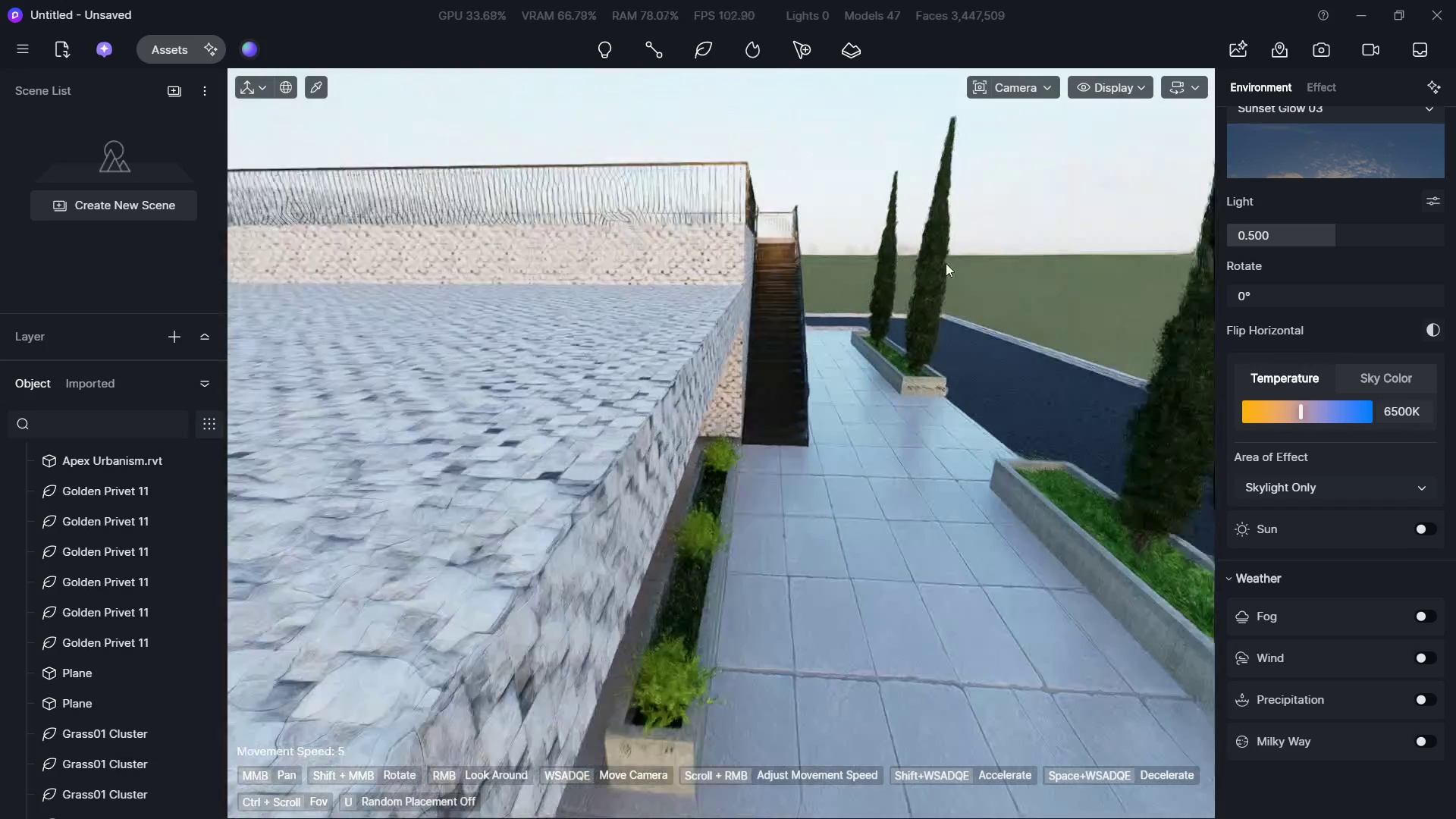 
hold_key(key=W, duration=0.56)
 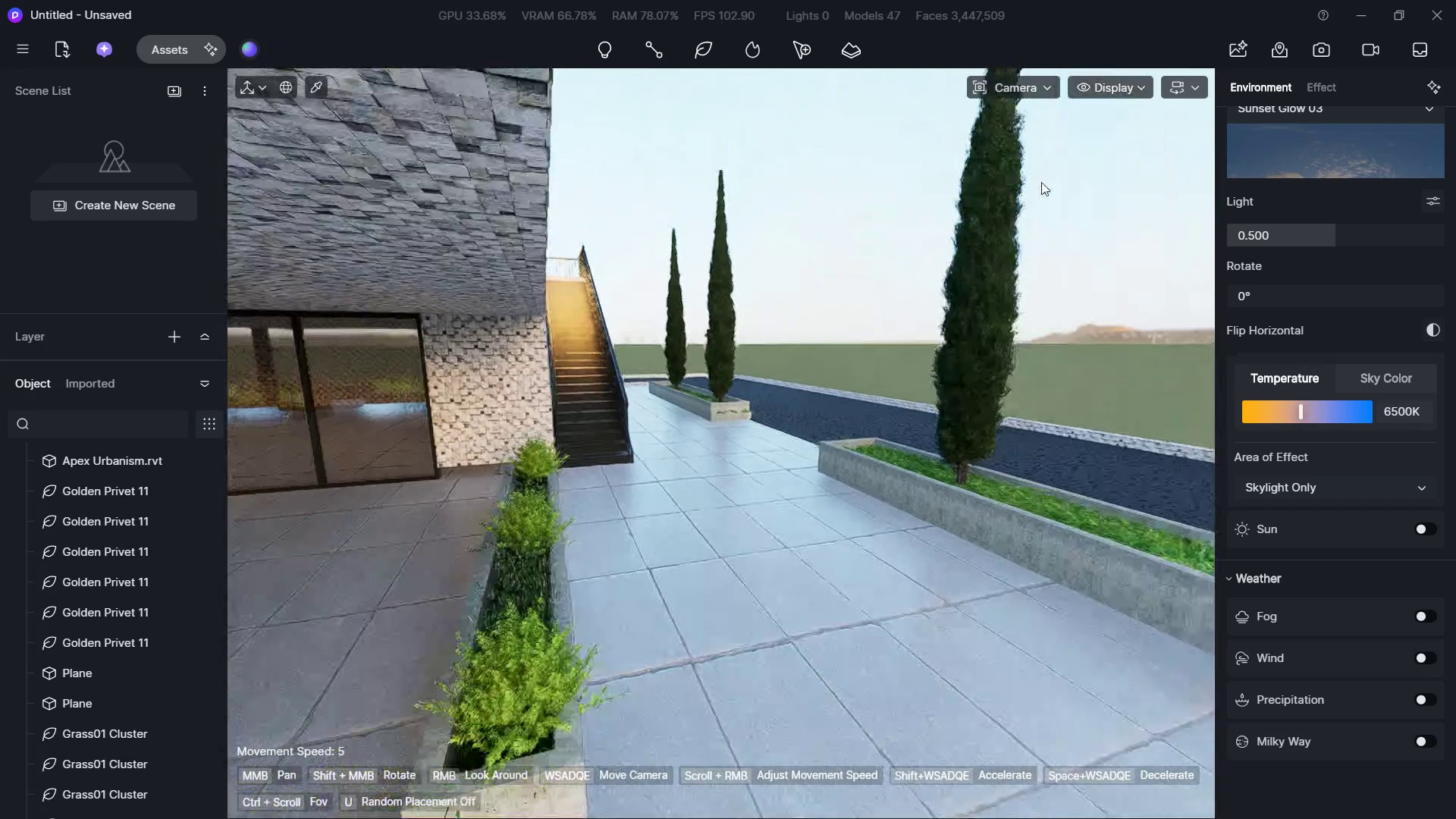 
hold_key(key=A, duration=0.41)
 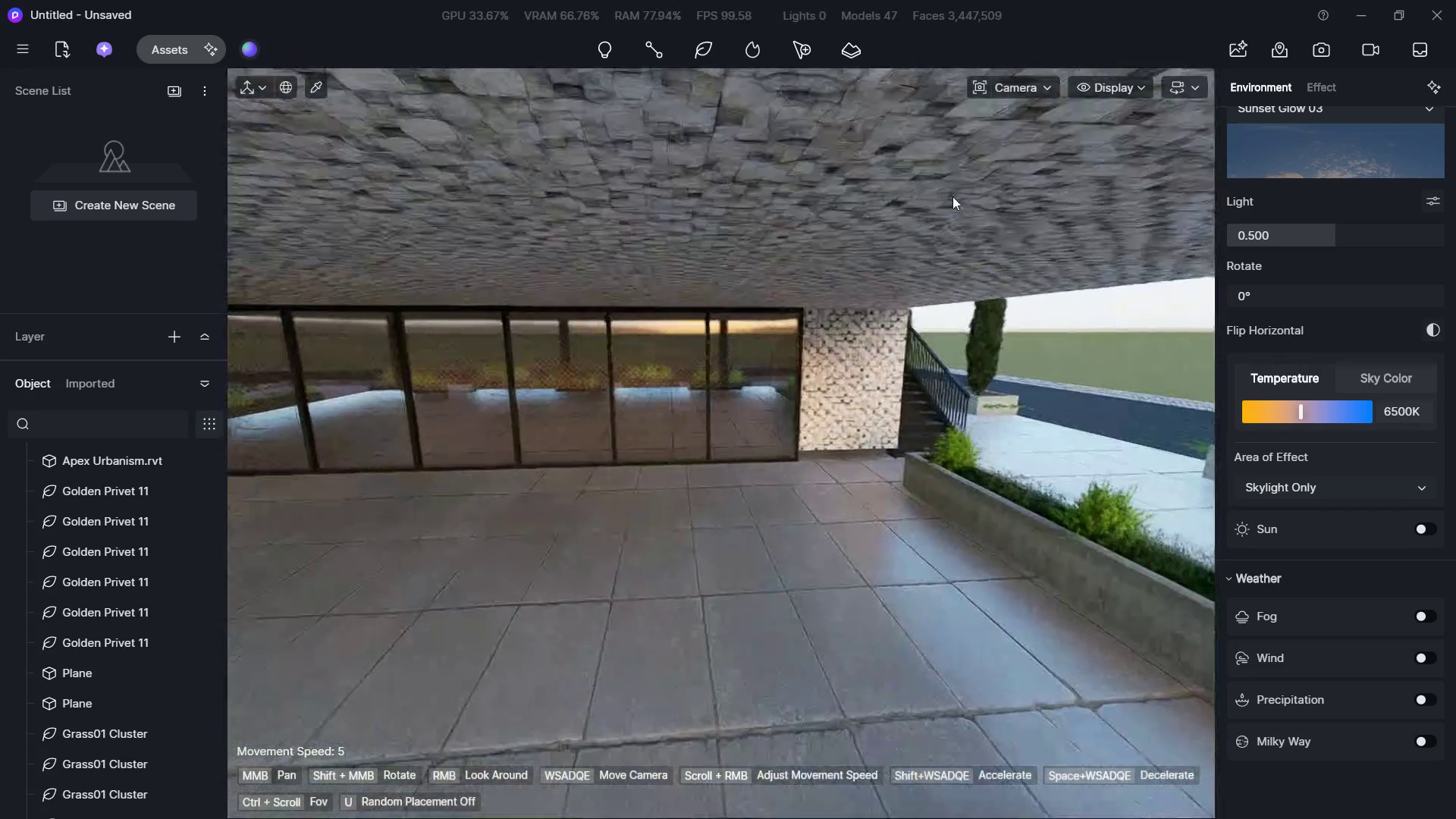 
hold_key(key=S, duration=0.45)
 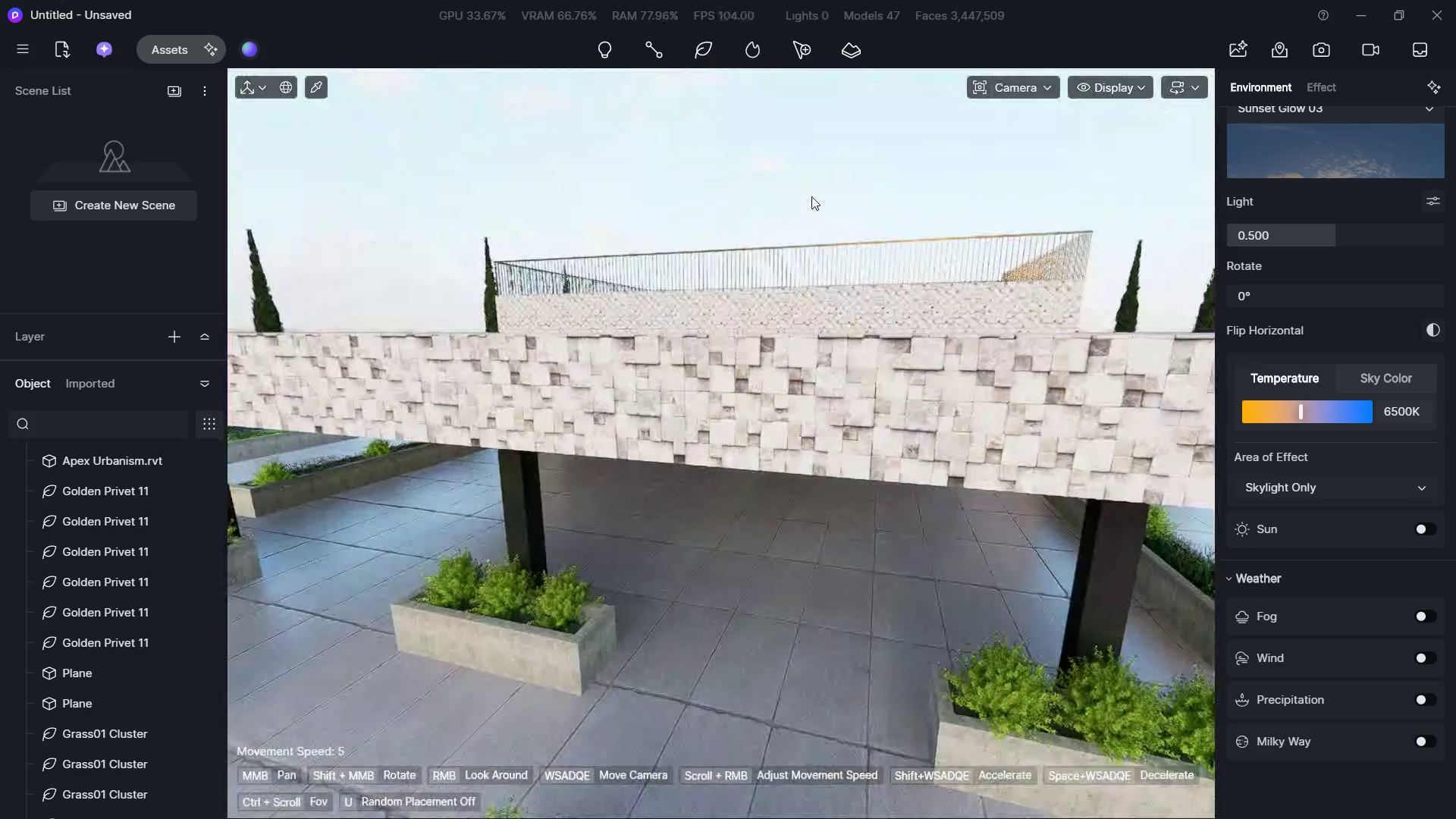 
hold_key(key=E, duration=0.42)
 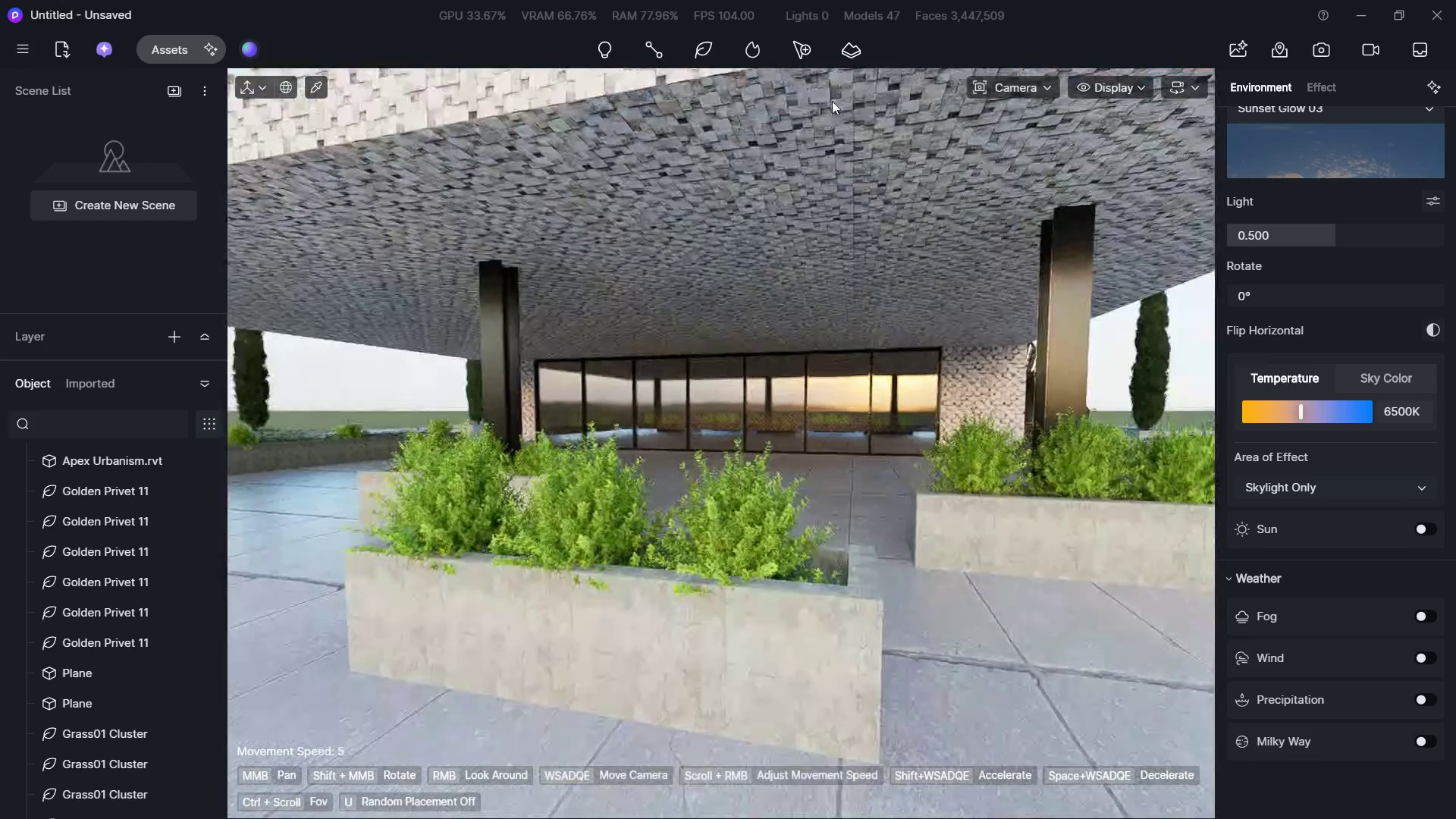 
hold_key(key=S, duration=0.41)
 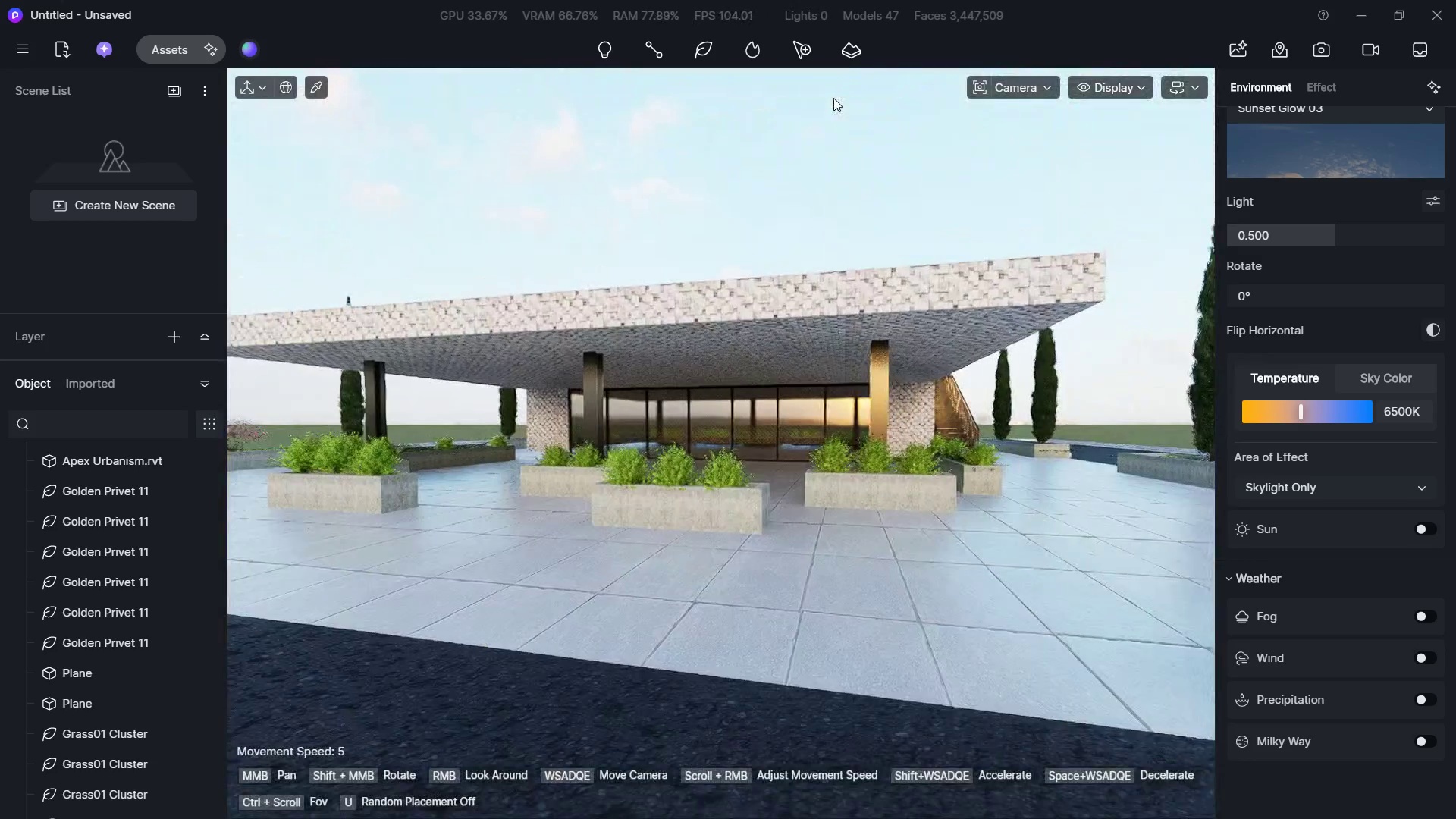 
hold_key(key=D, duration=0.78)
 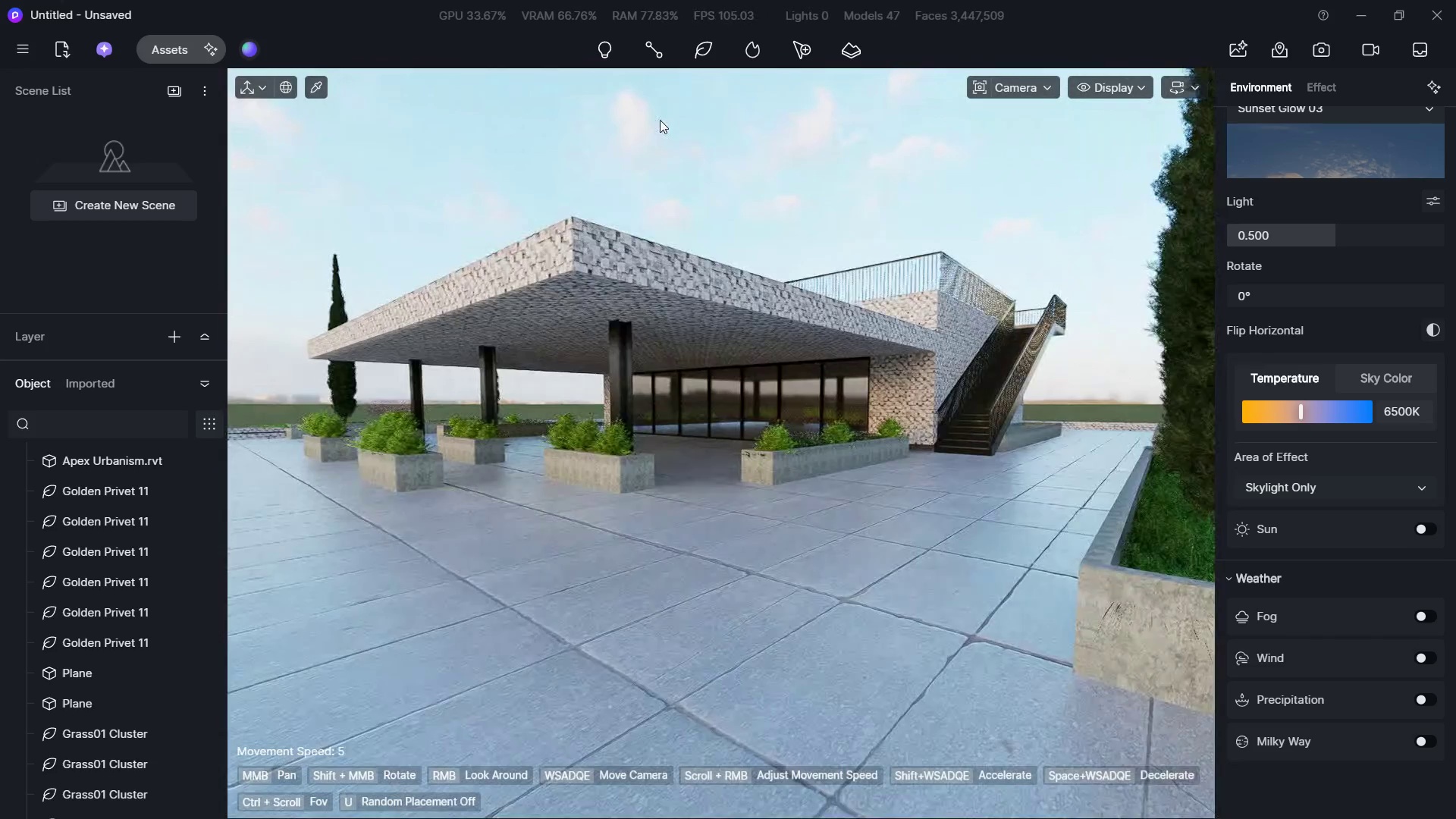 
key(Shift+Q)
 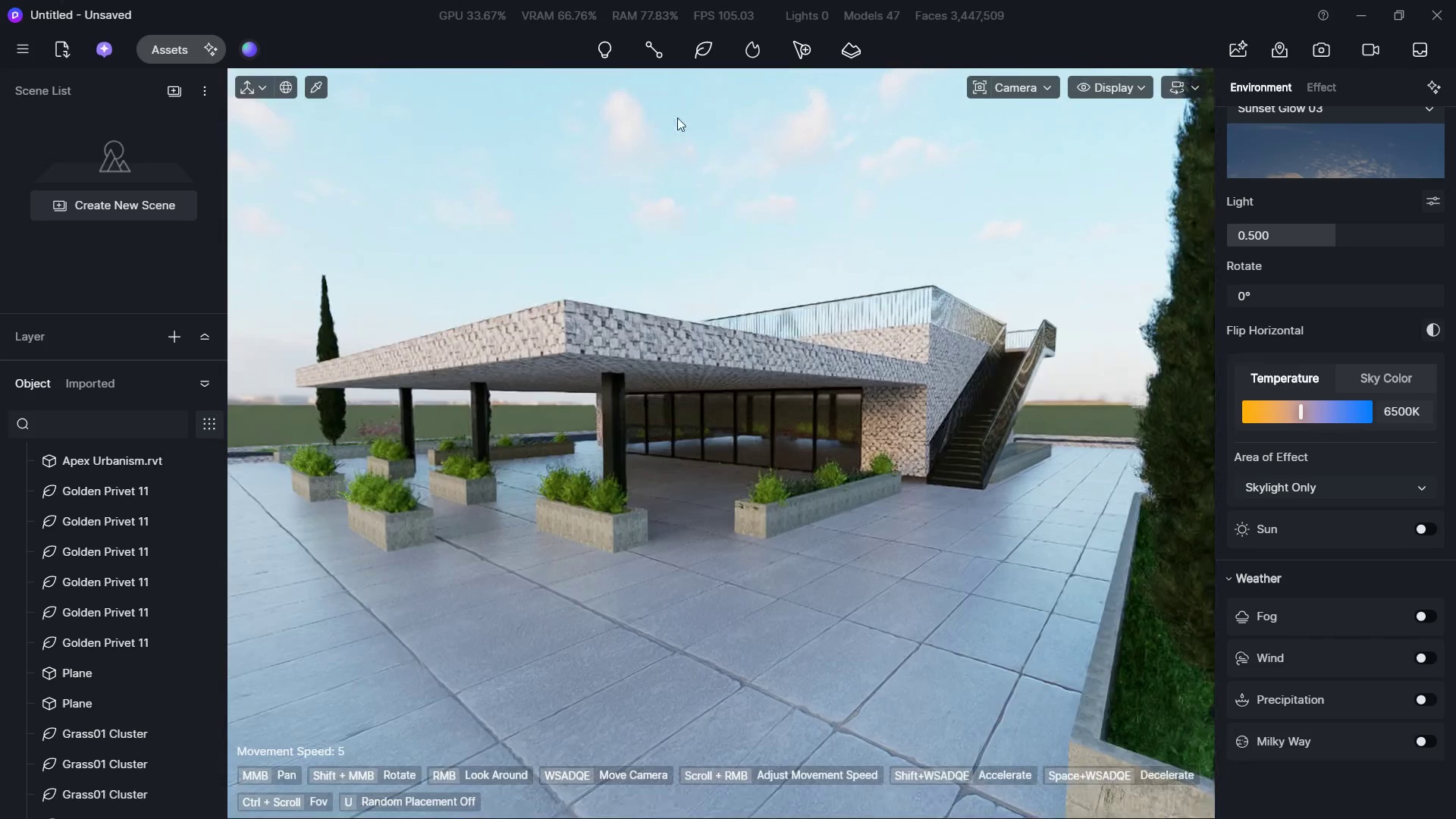 
hold_key(key=Q, duration=0.42)
 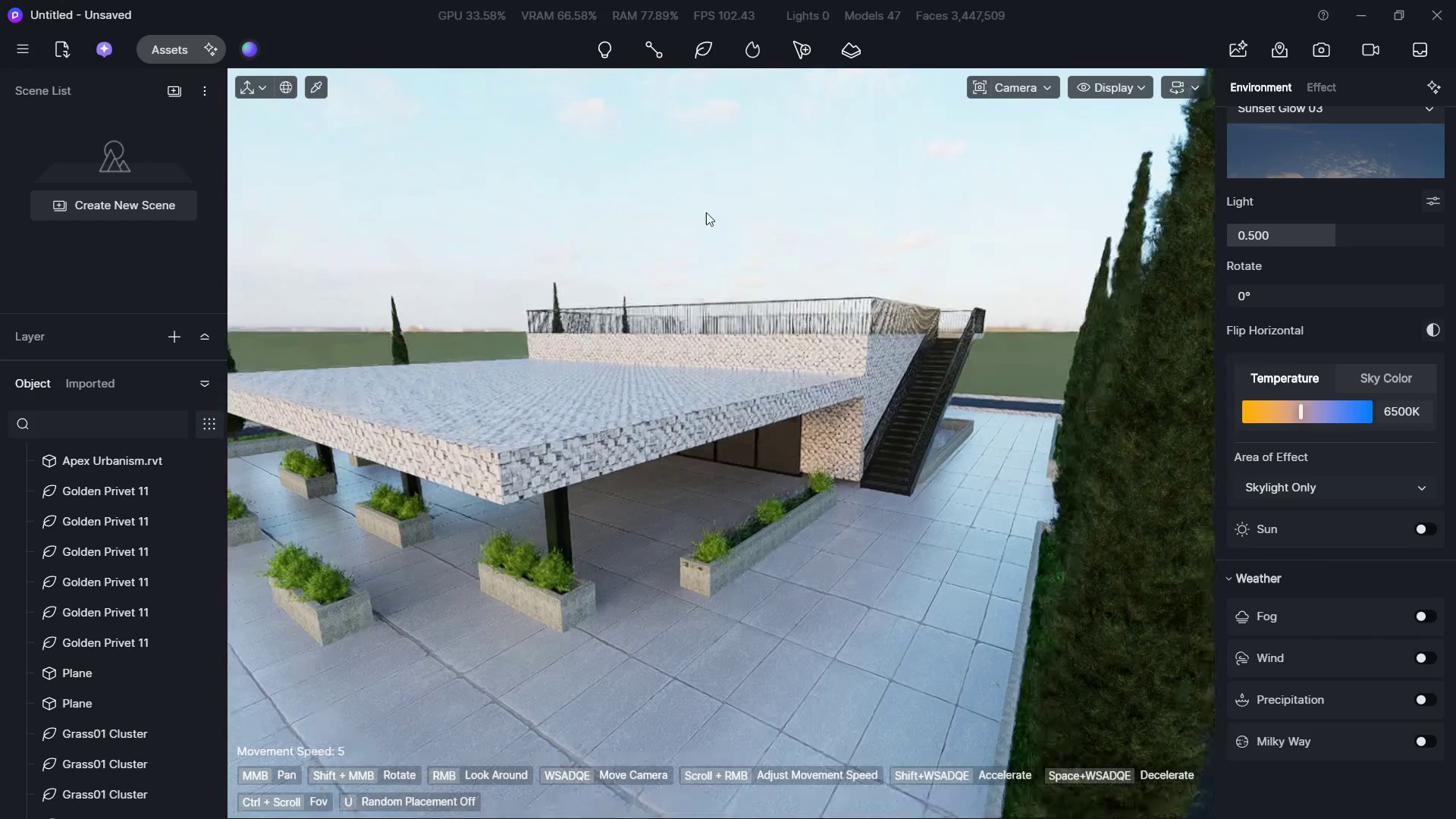 
key(Shift+ShiftLeft)
 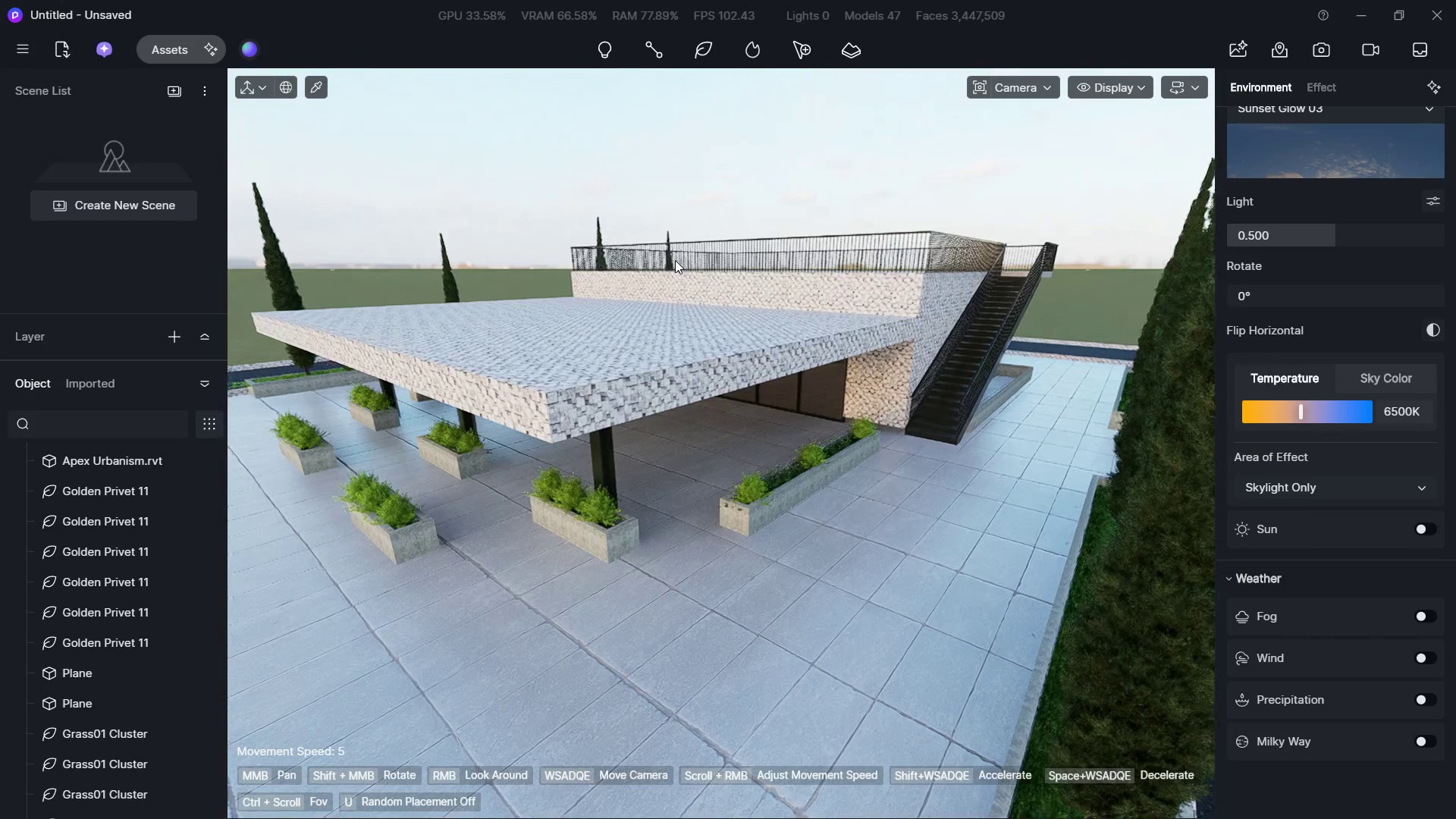 
key(Alt+Tab)